 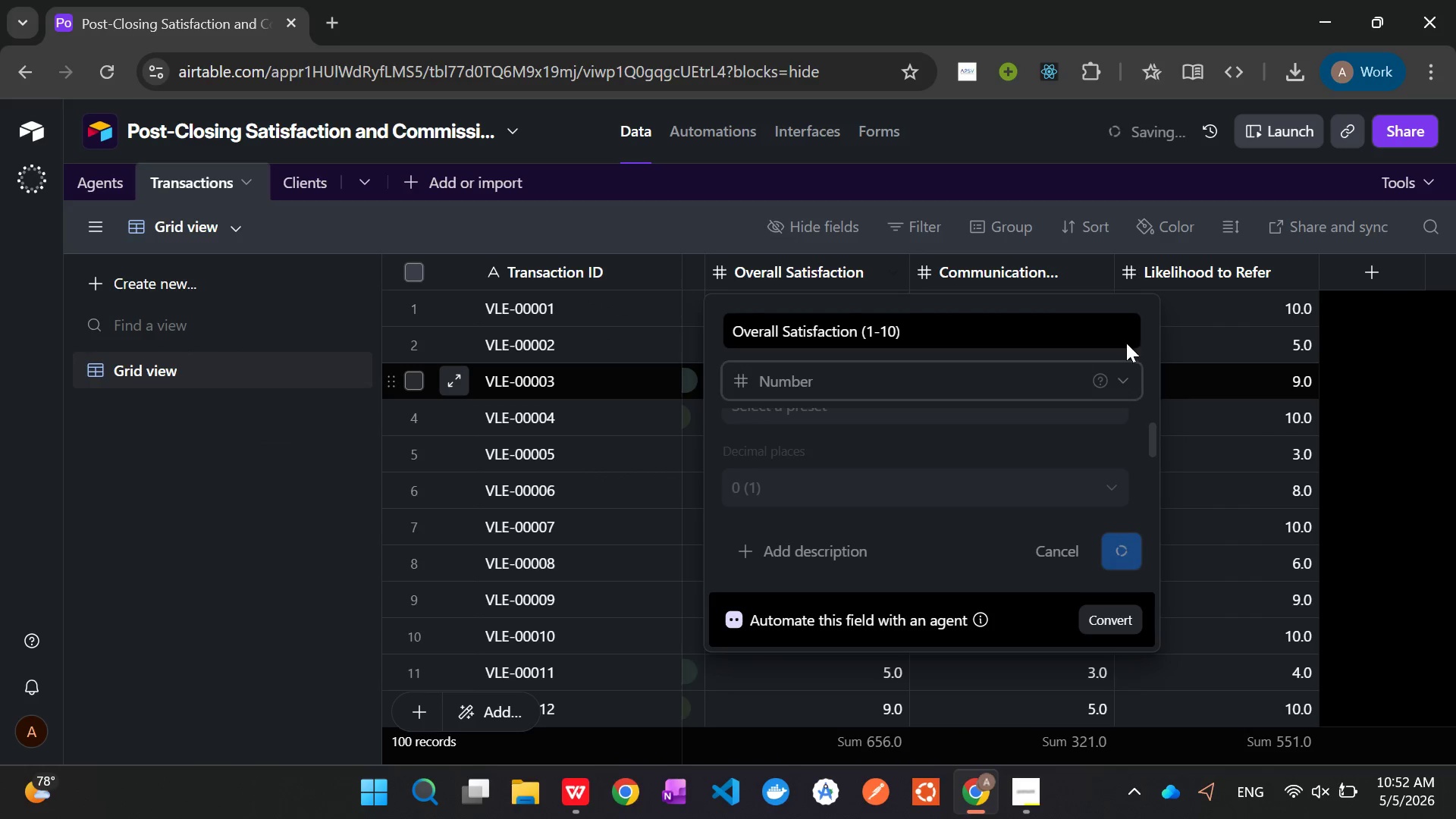 
right_click([1003, 268])
 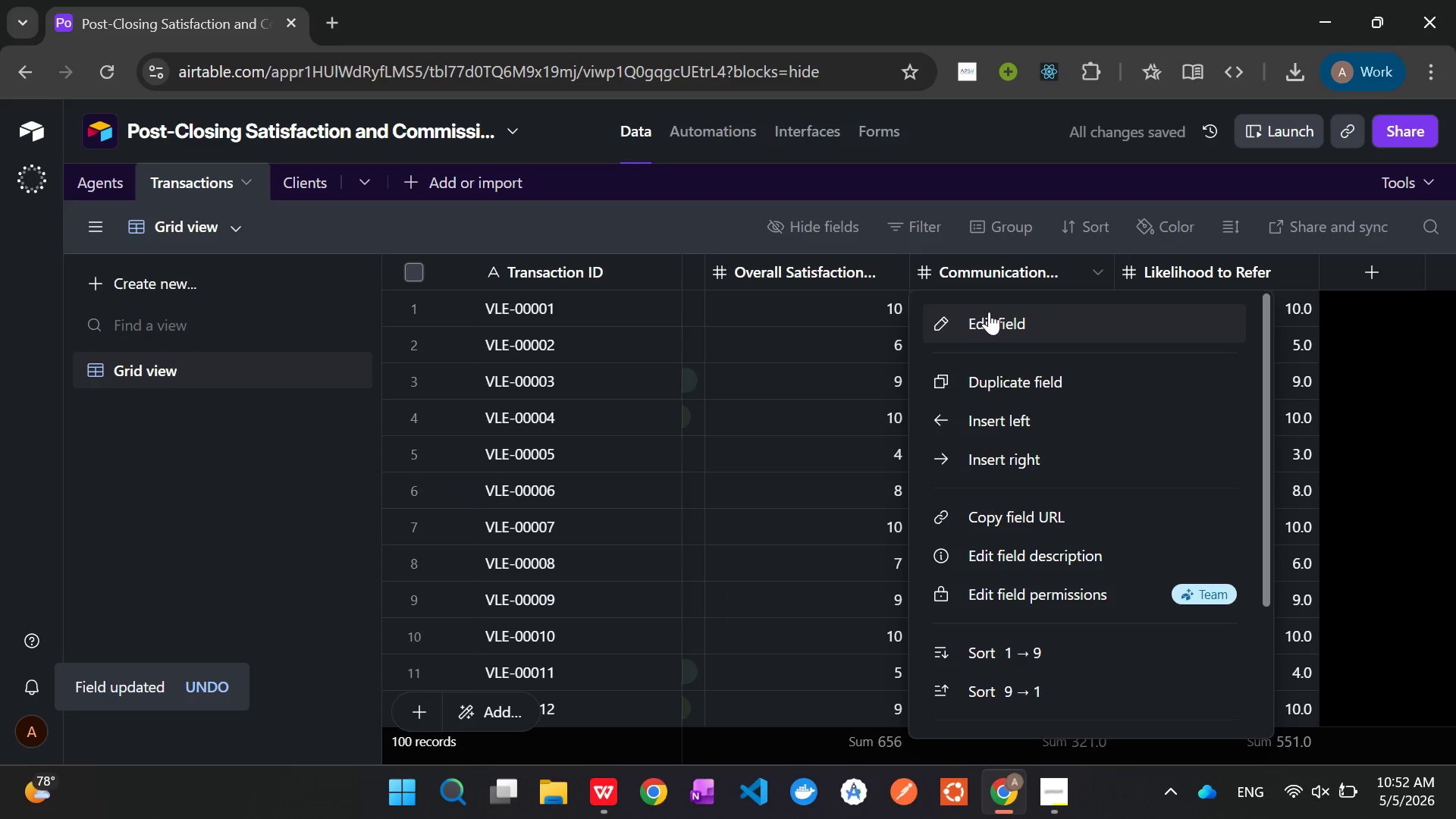 
left_click([988, 319])
 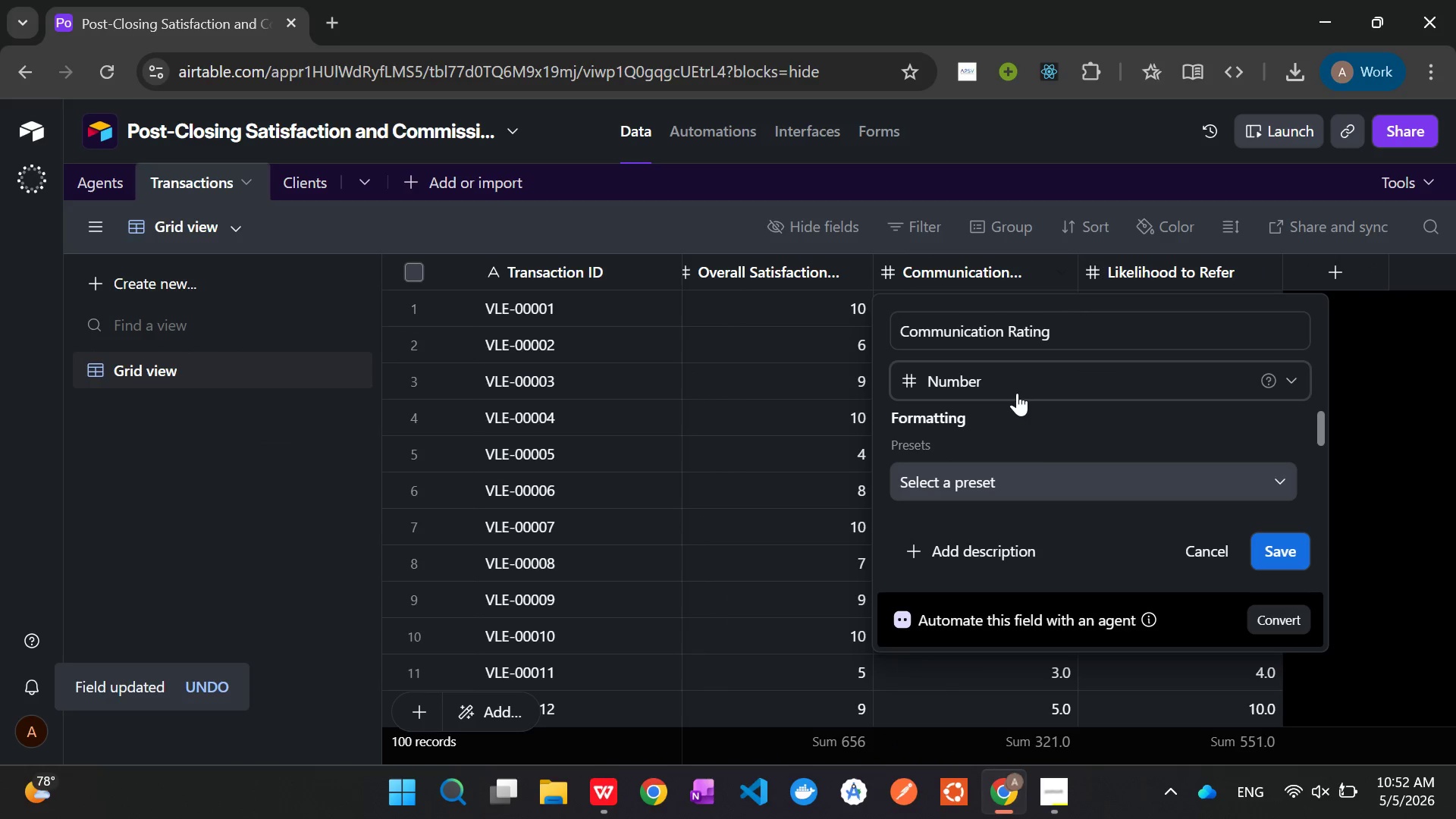 
left_click([1084, 331])
 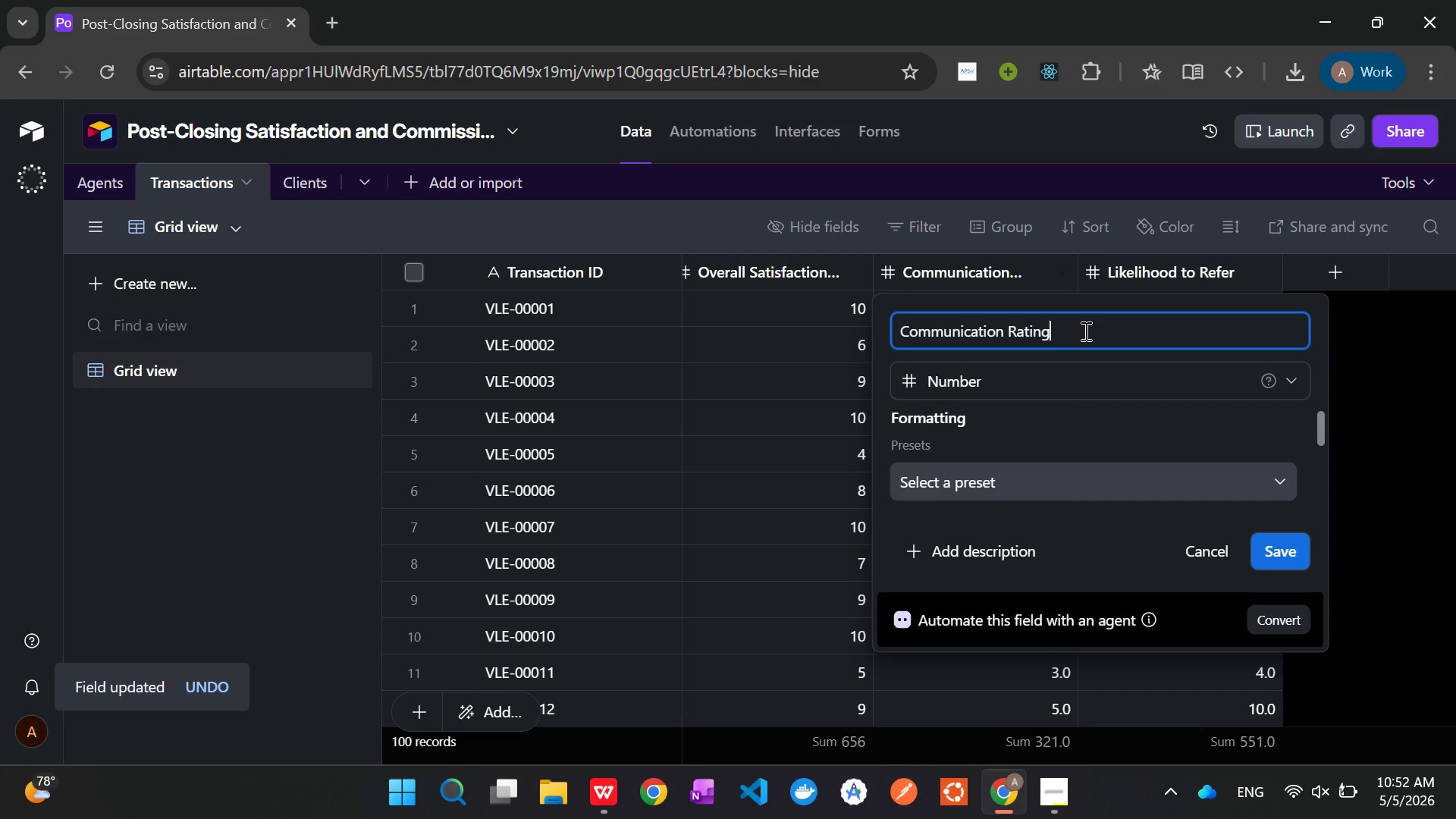 
type( (1-5))
 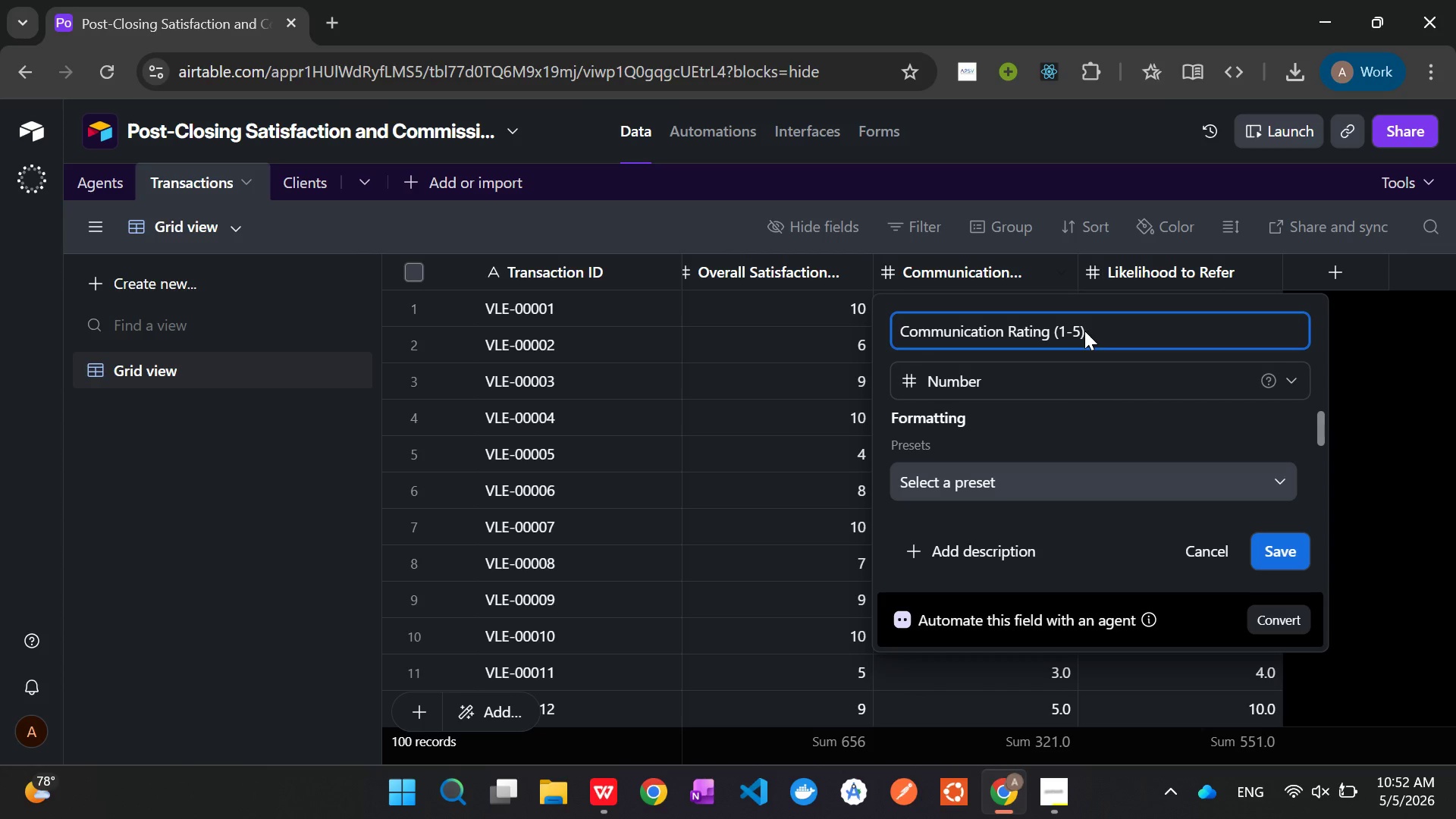 
mouse_move([1022, 485])
 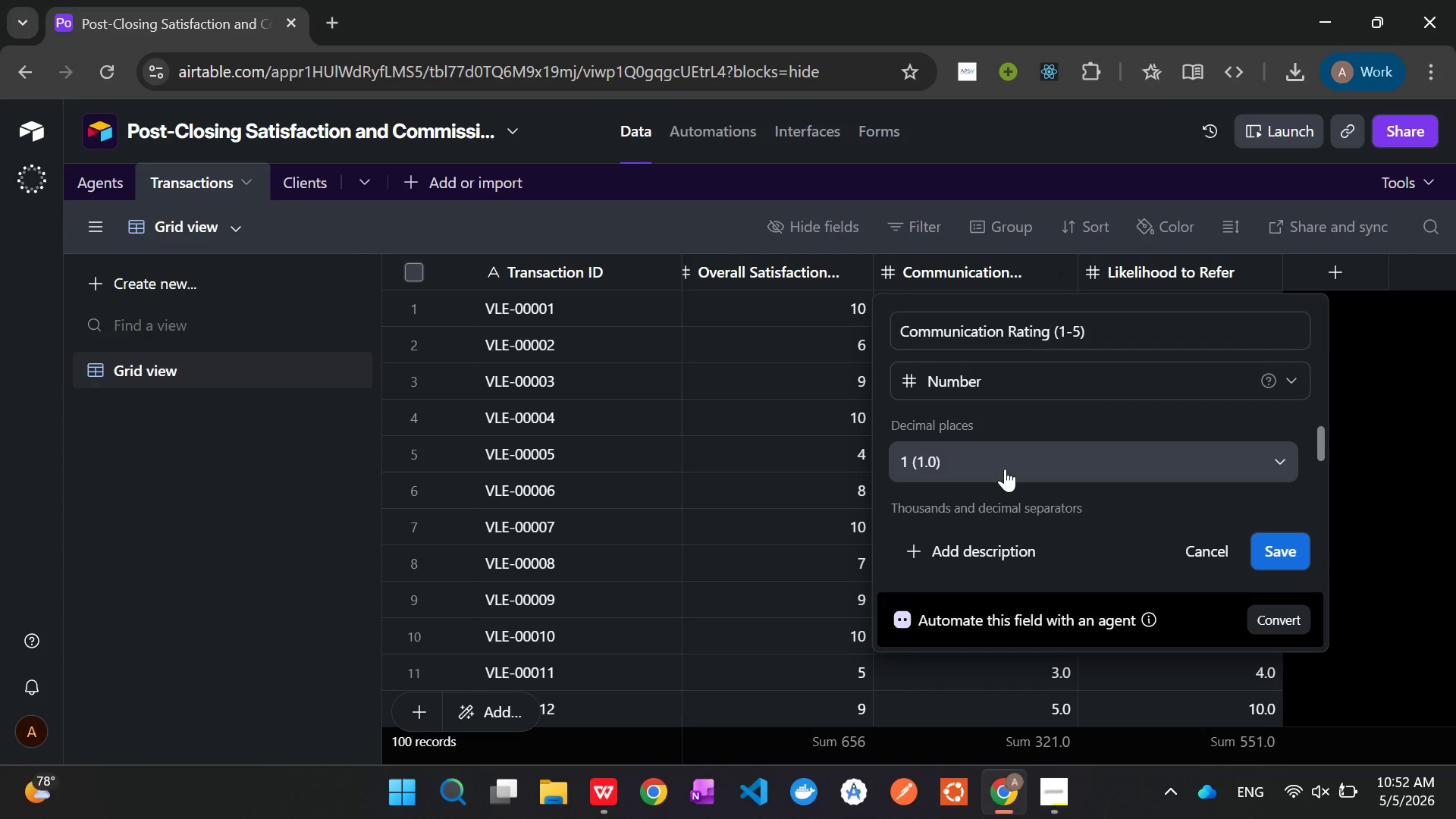 
left_click([1005, 469])
 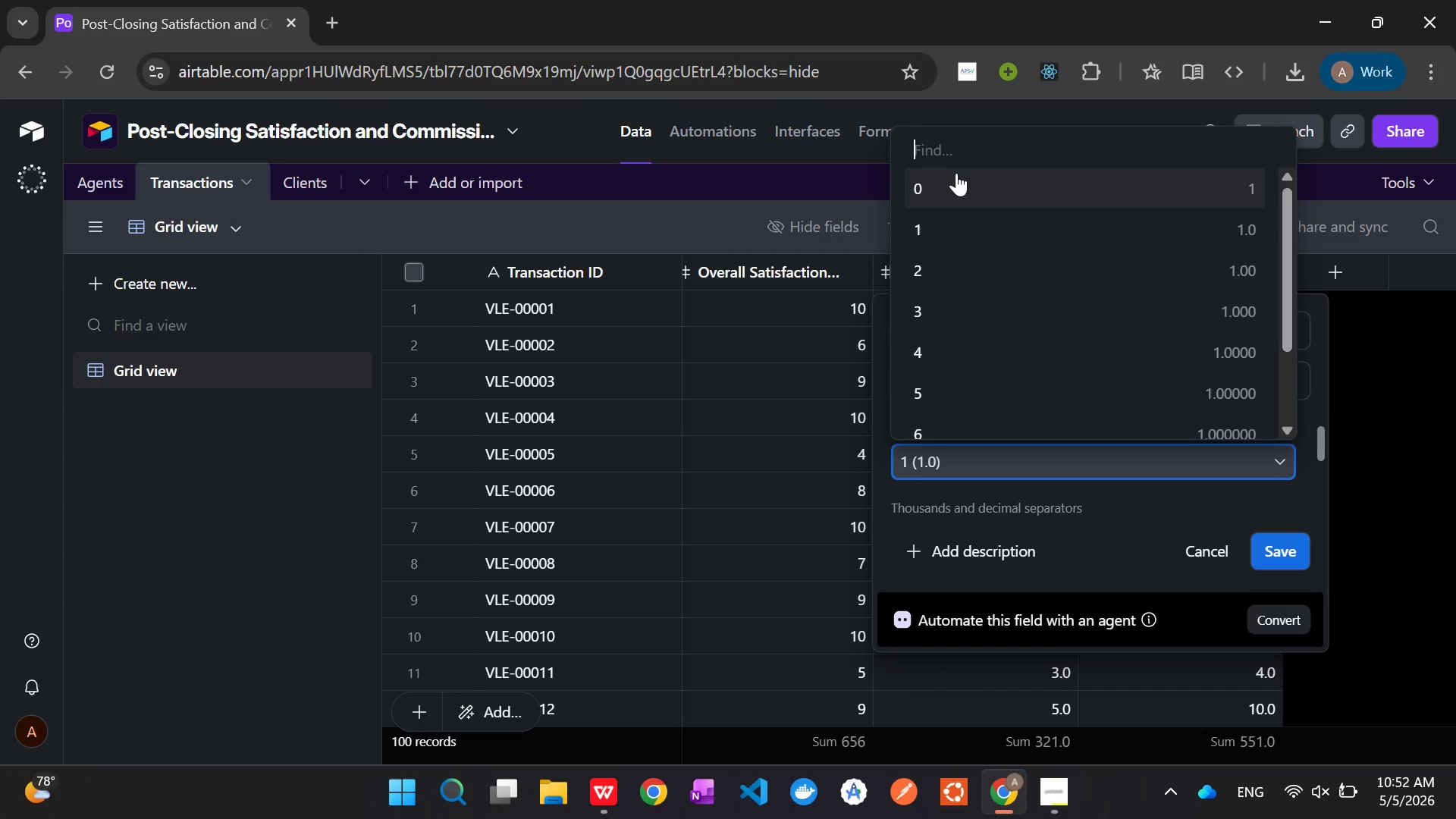 
left_click([956, 183])
 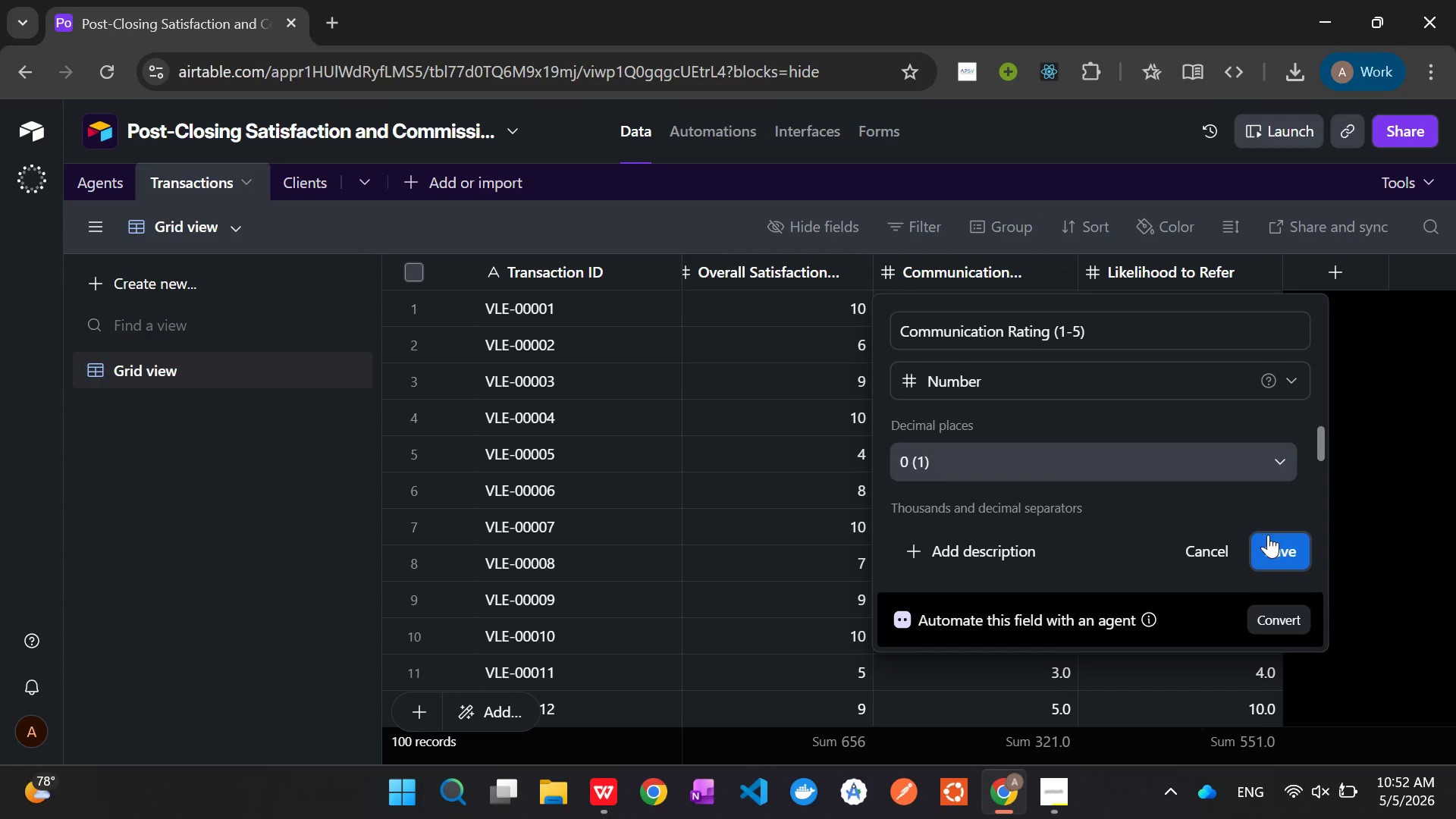 
left_click([1272, 544])
 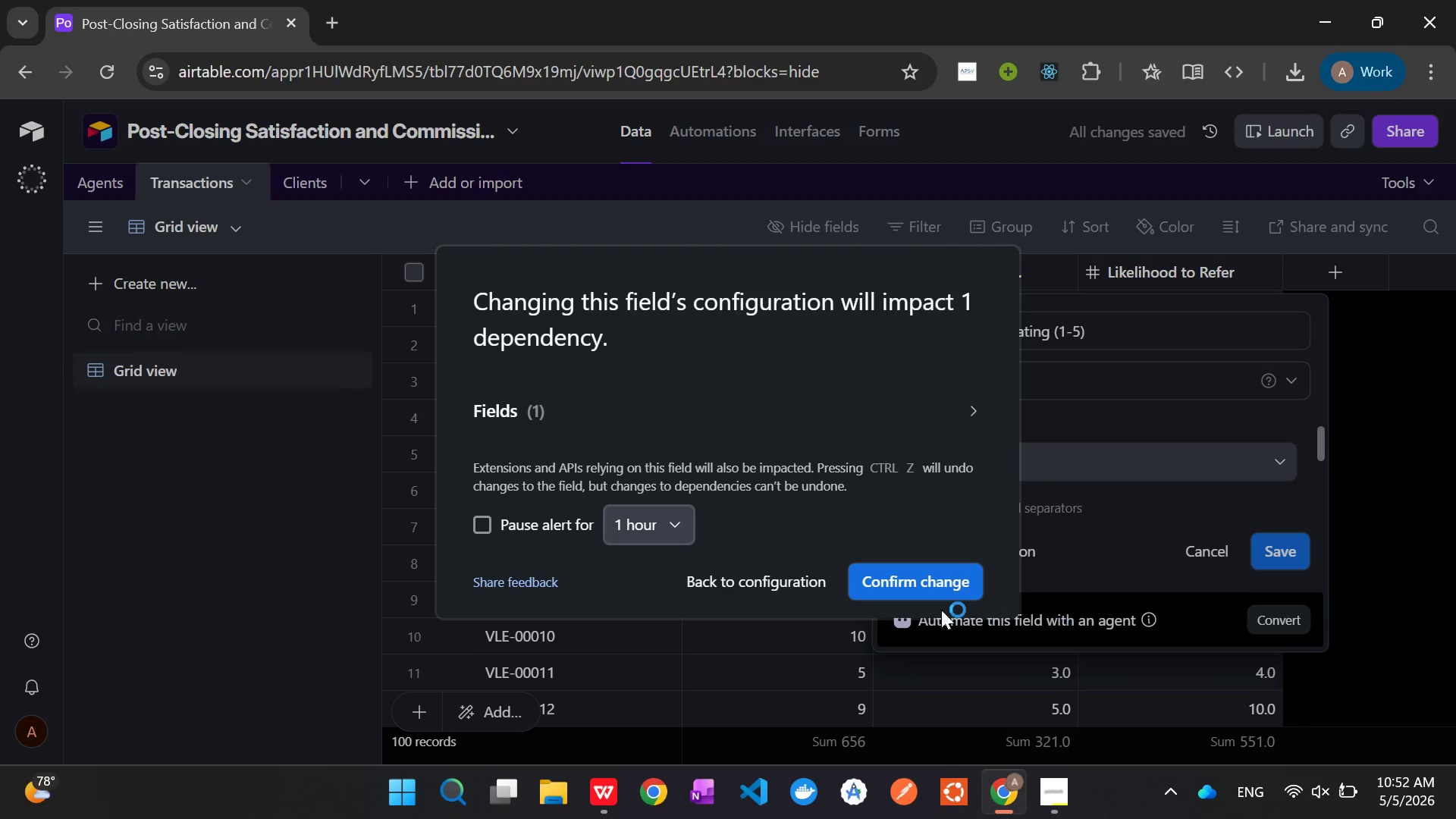 
left_click([912, 584])
 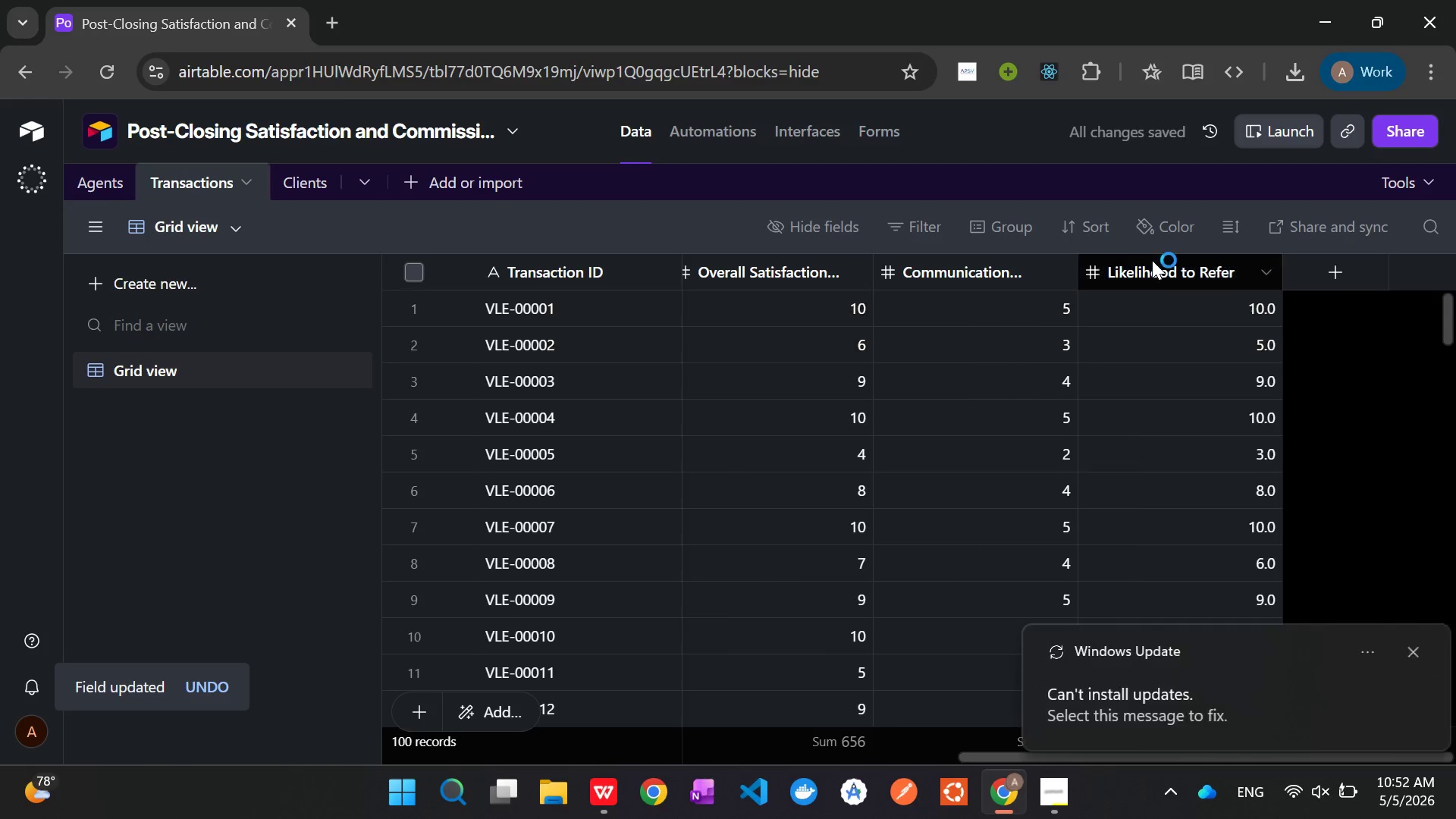 
left_click([1148, 269])
 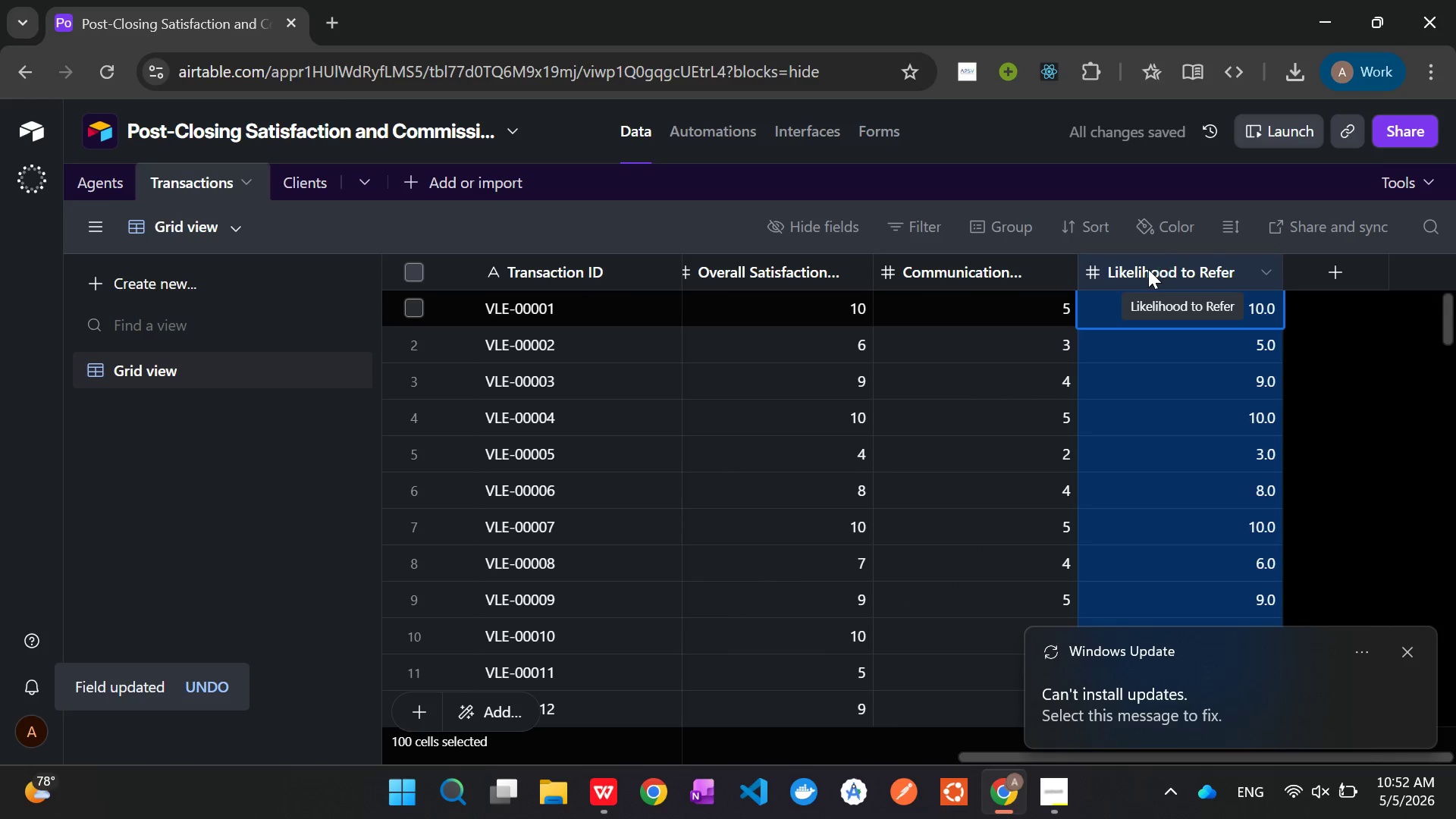 
right_click([1148, 269])
 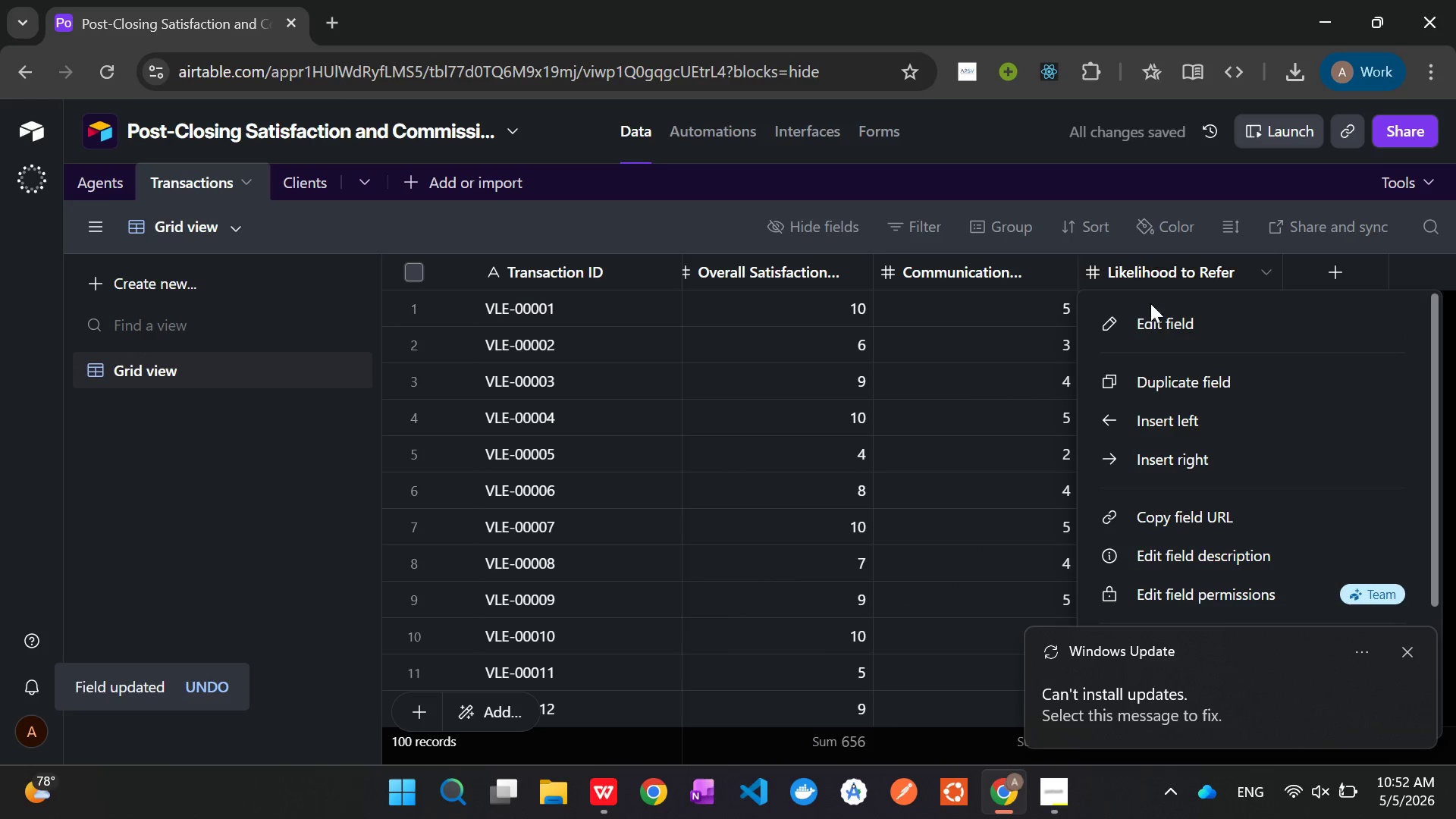 
left_click([1151, 320])
 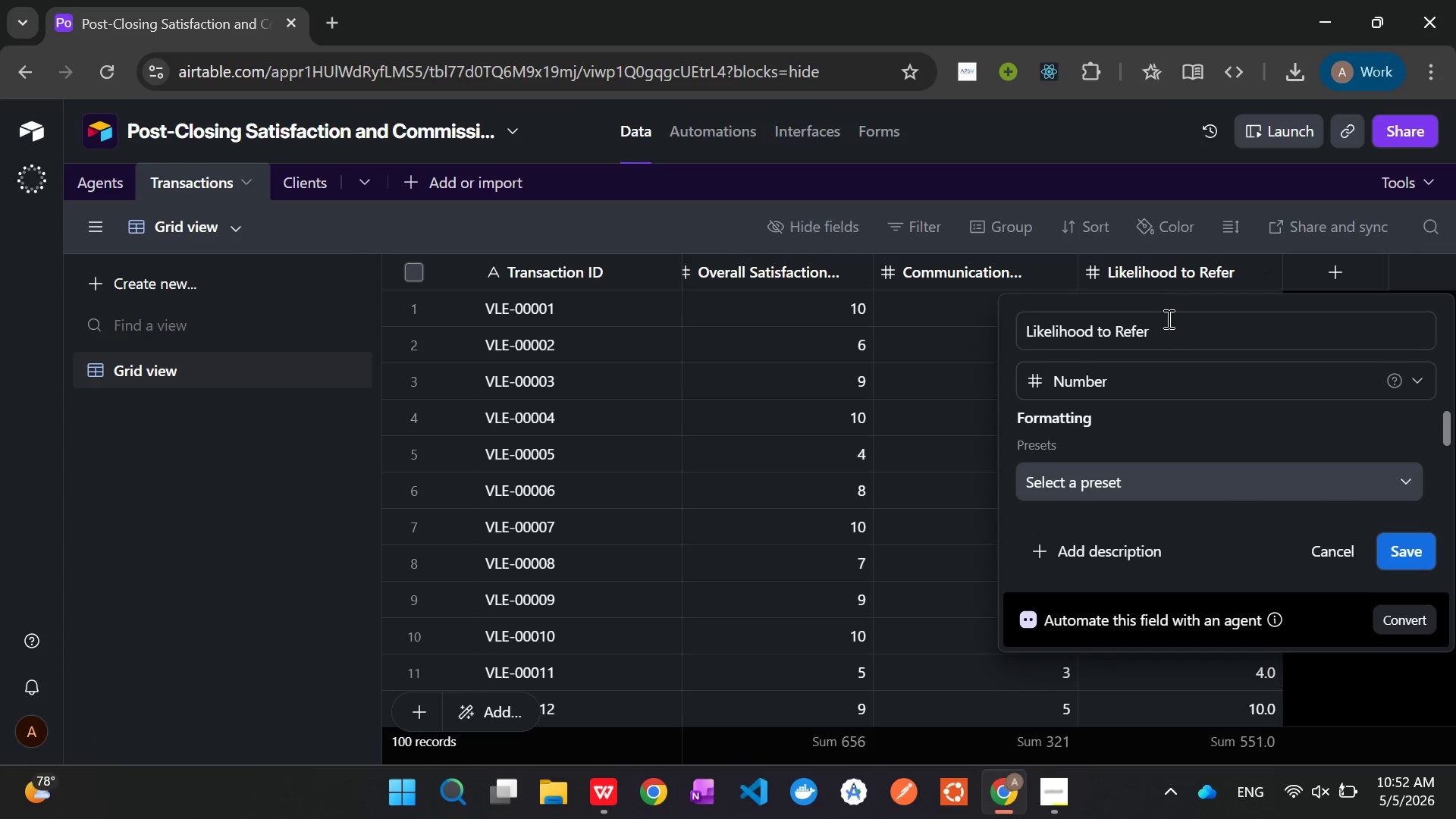 
left_click([1212, 334])
 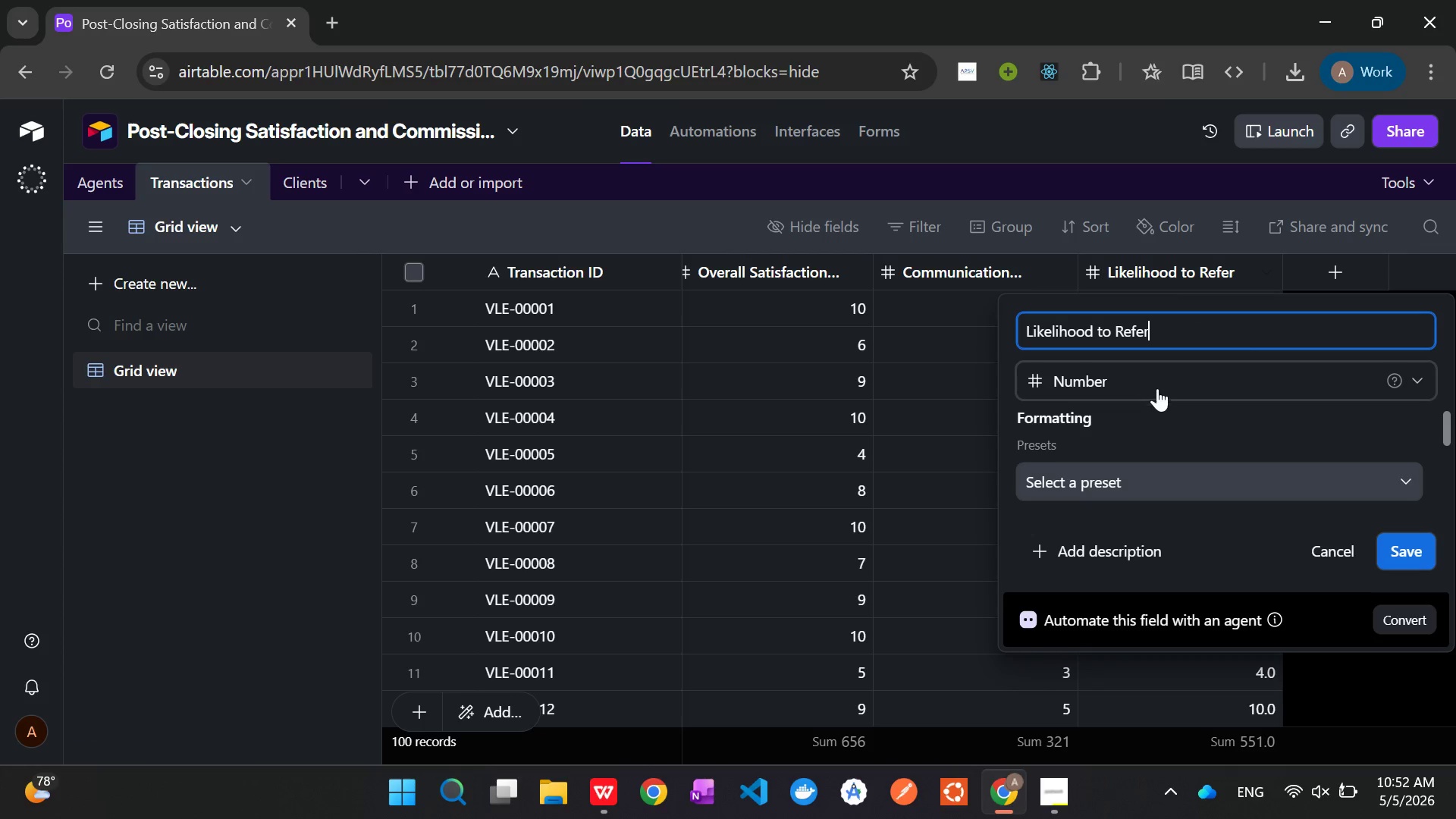 
mouse_move([1144, 441])
 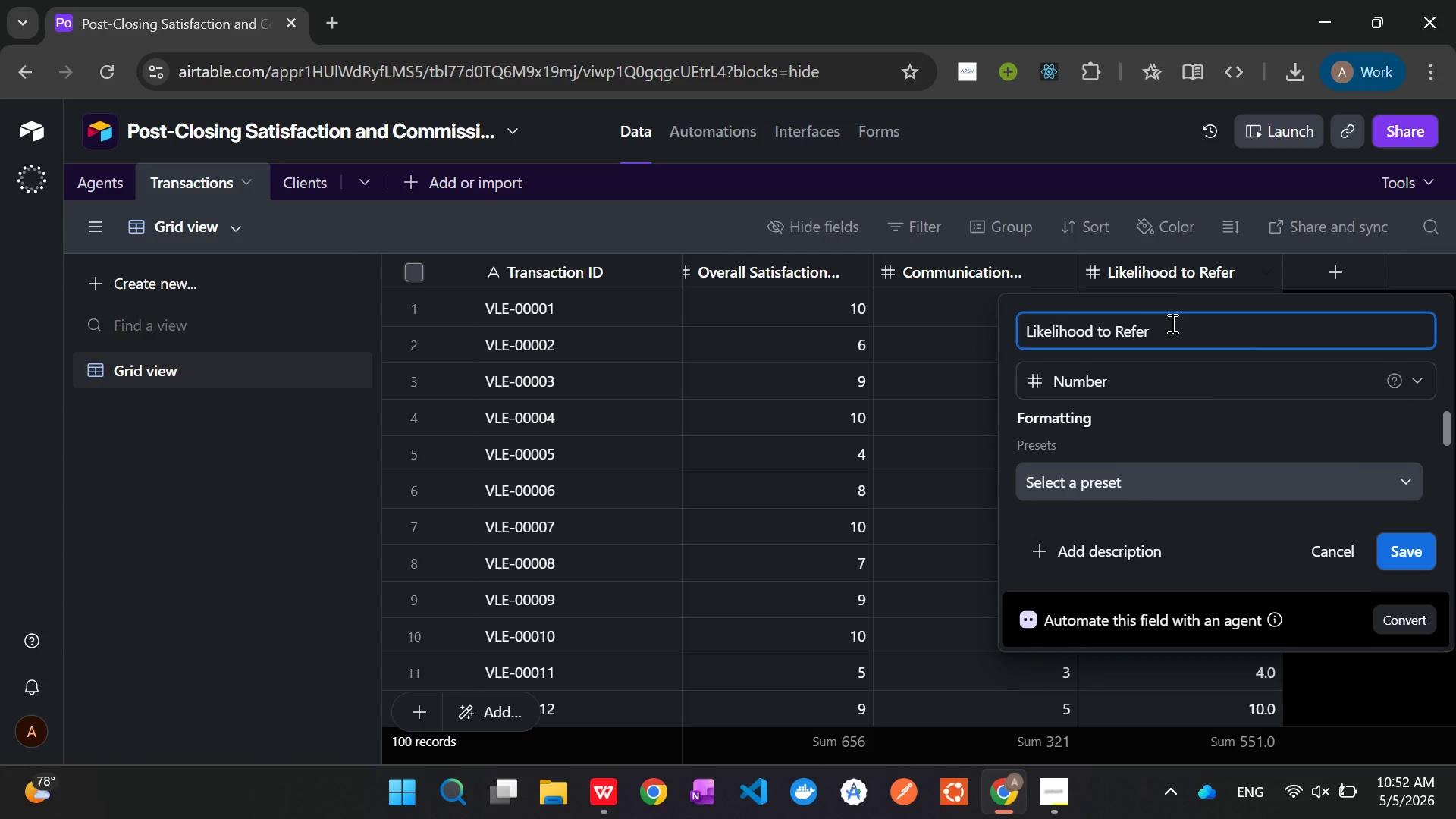 
left_click([1171, 323])
 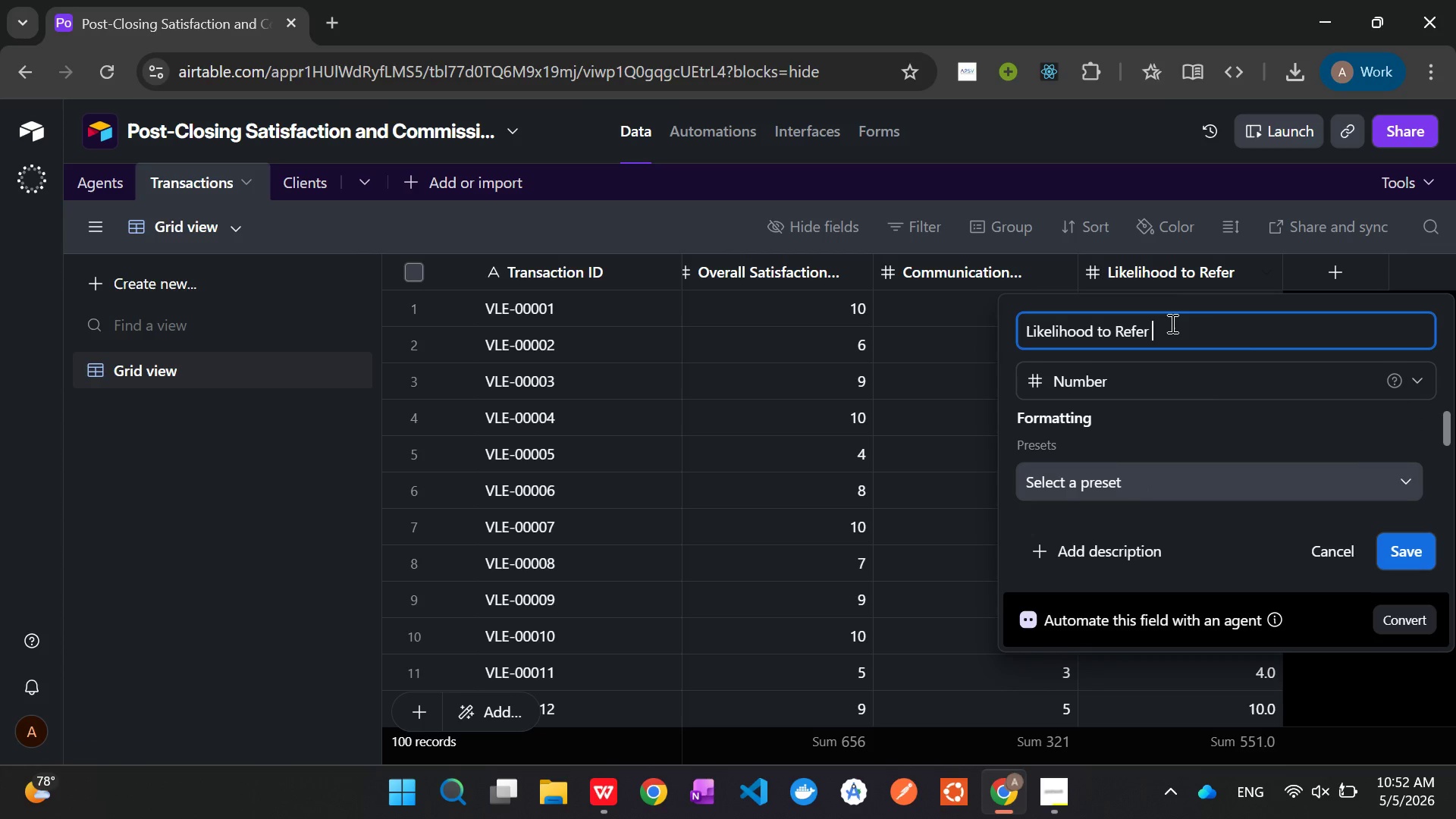 
type( (1,10))
 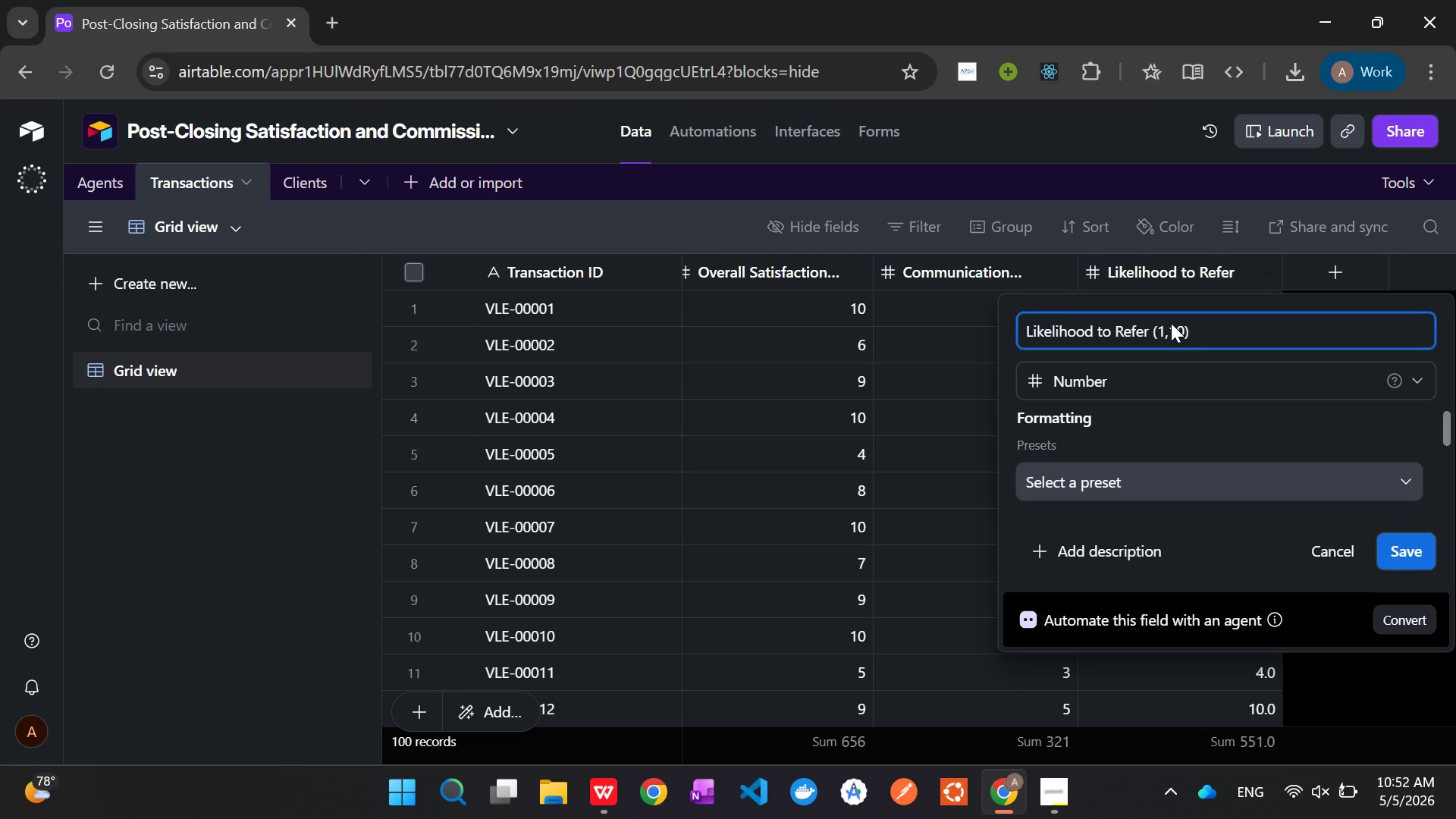 
key(ArrowLeft)
 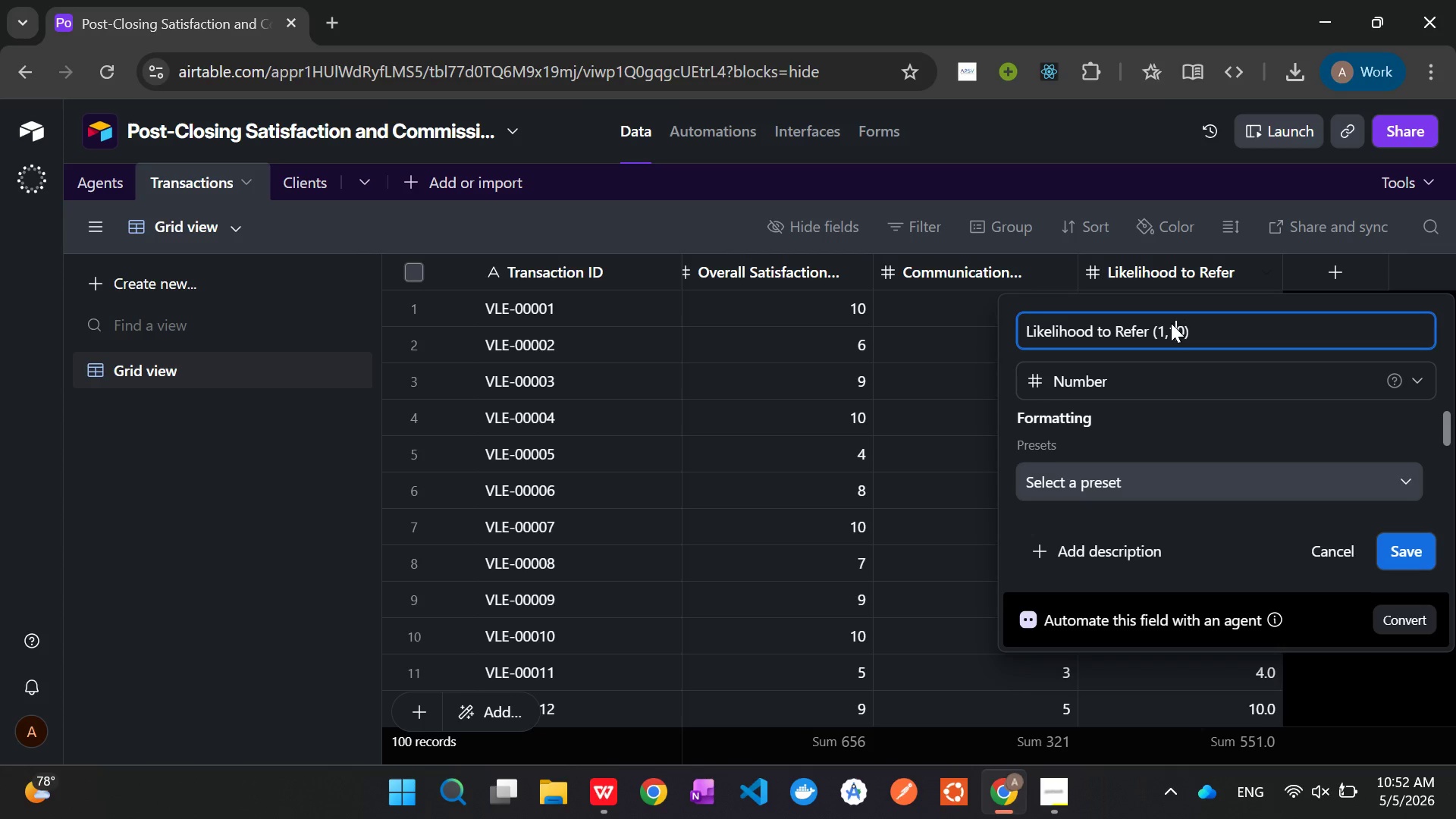 
key(ArrowLeft)
 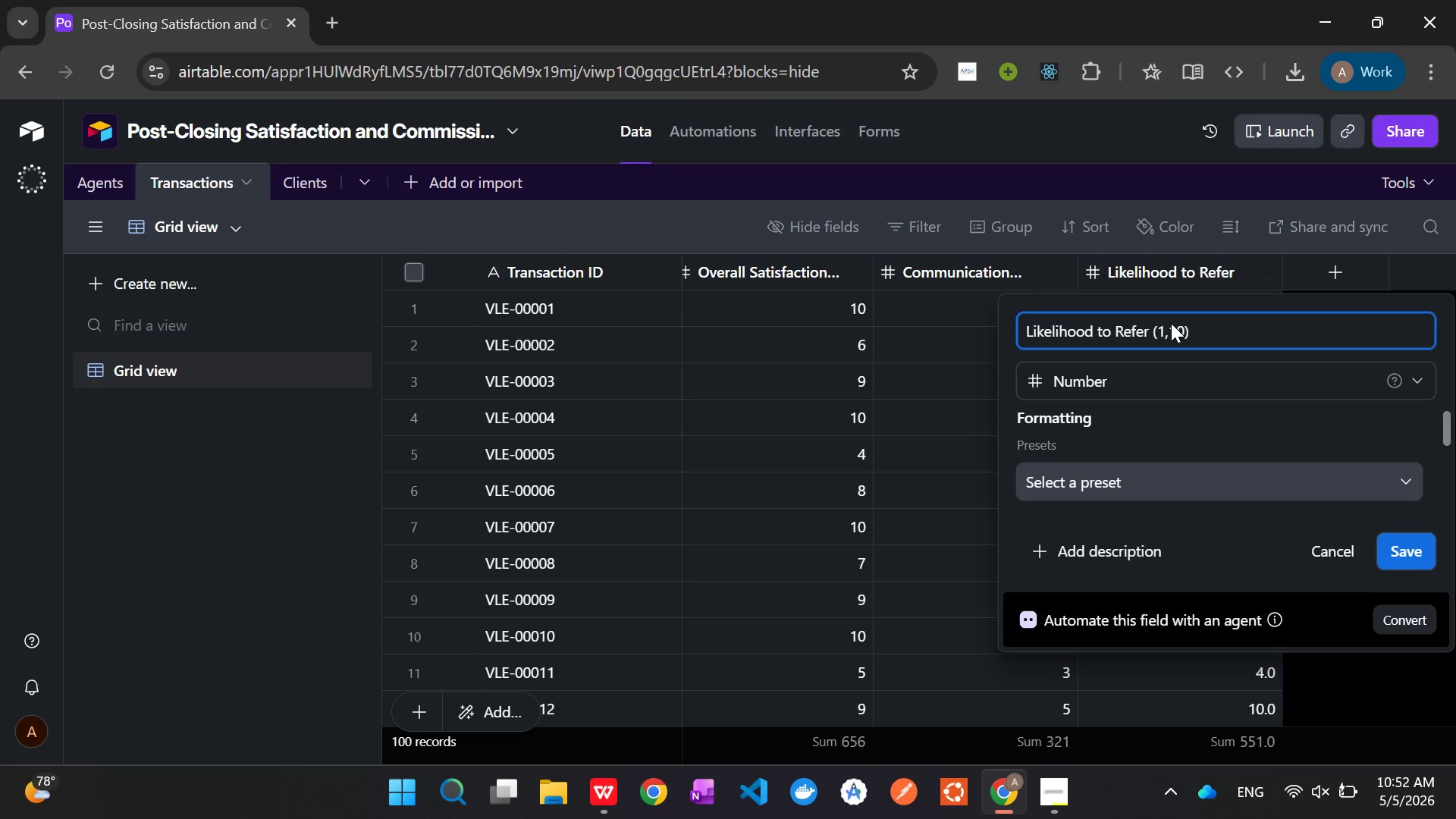 
key(ArrowLeft)
 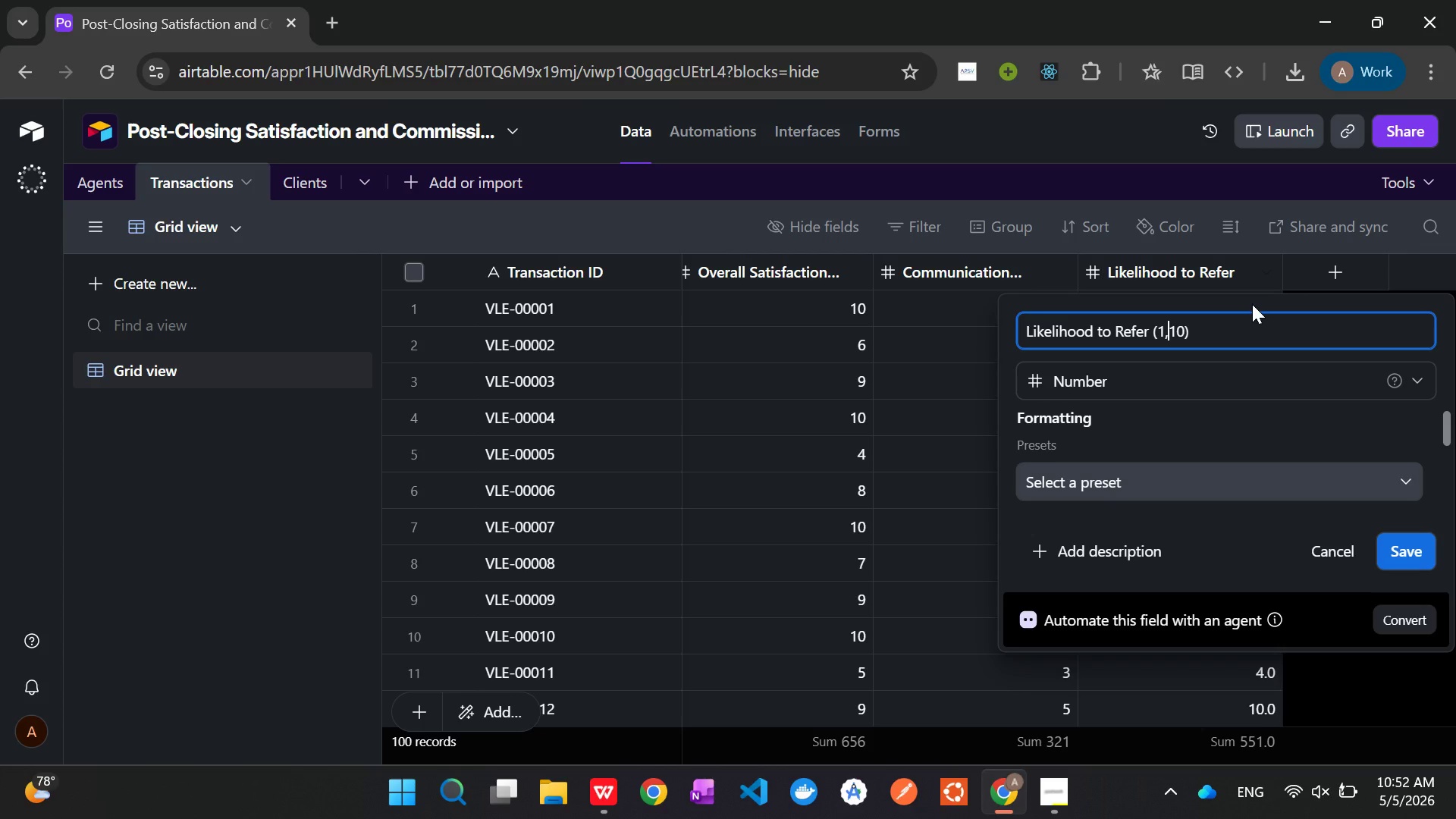 
key(Backspace)
 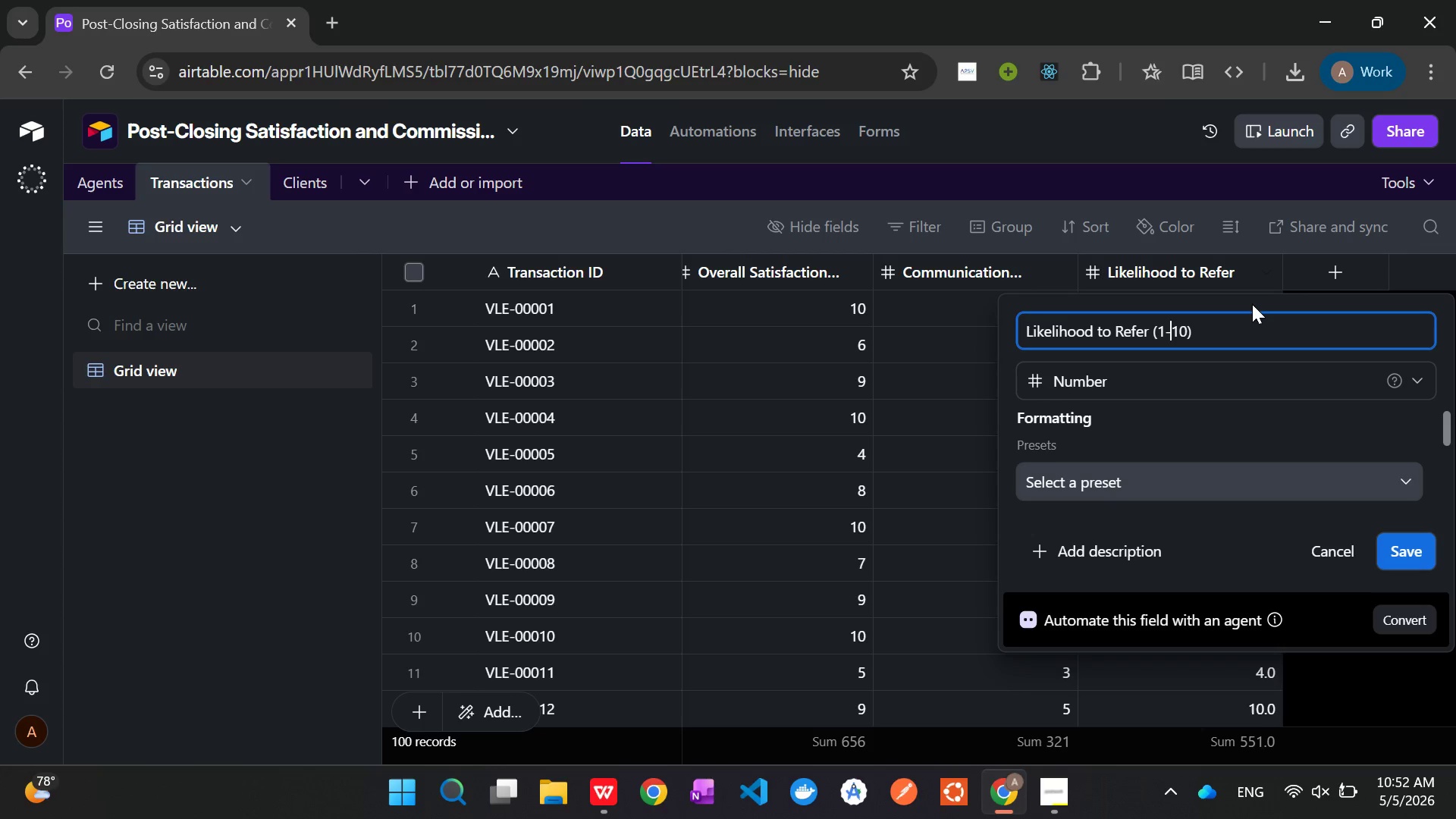 
key(Minus)
 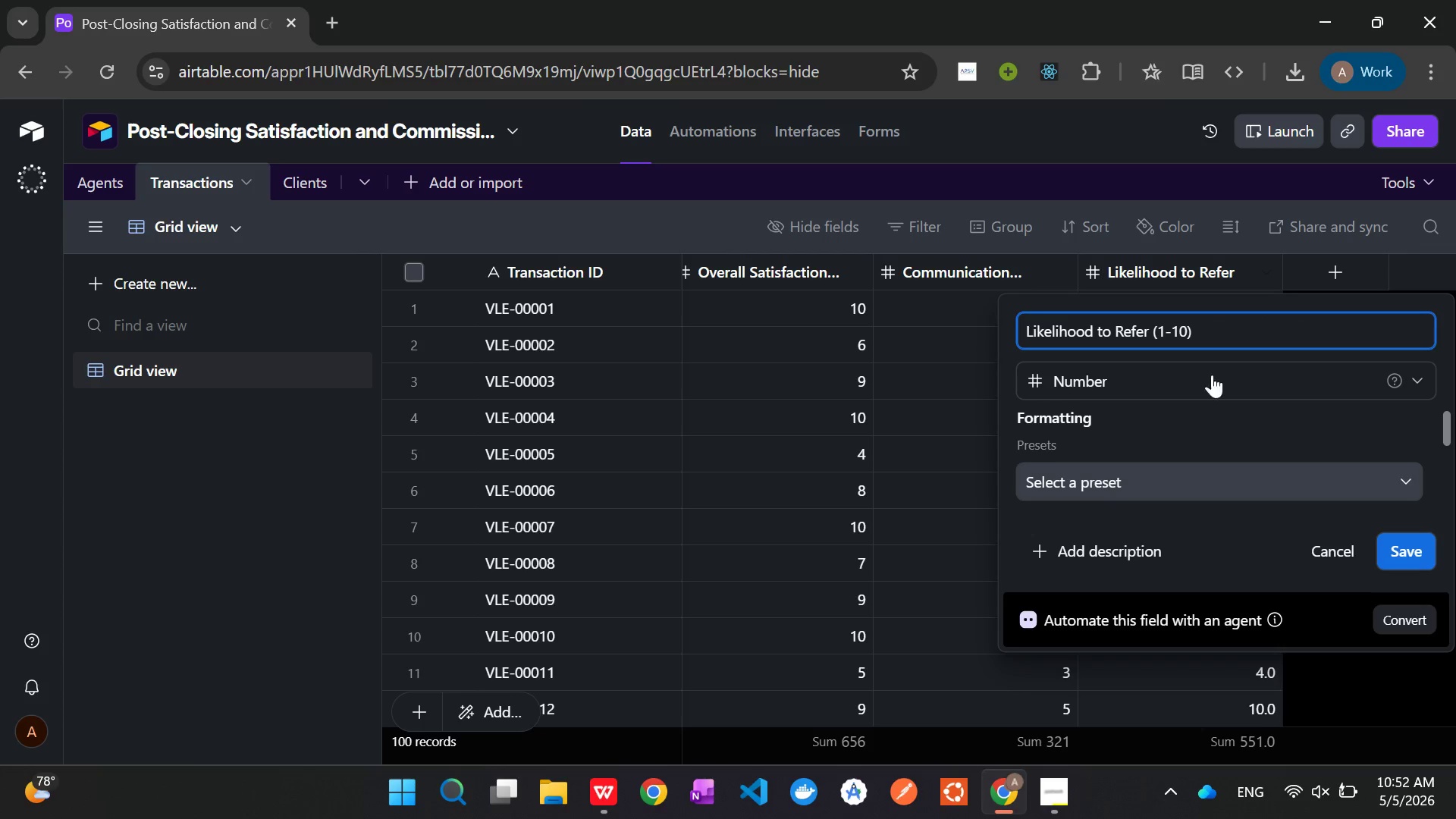 
mouse_move([1156, 451])
 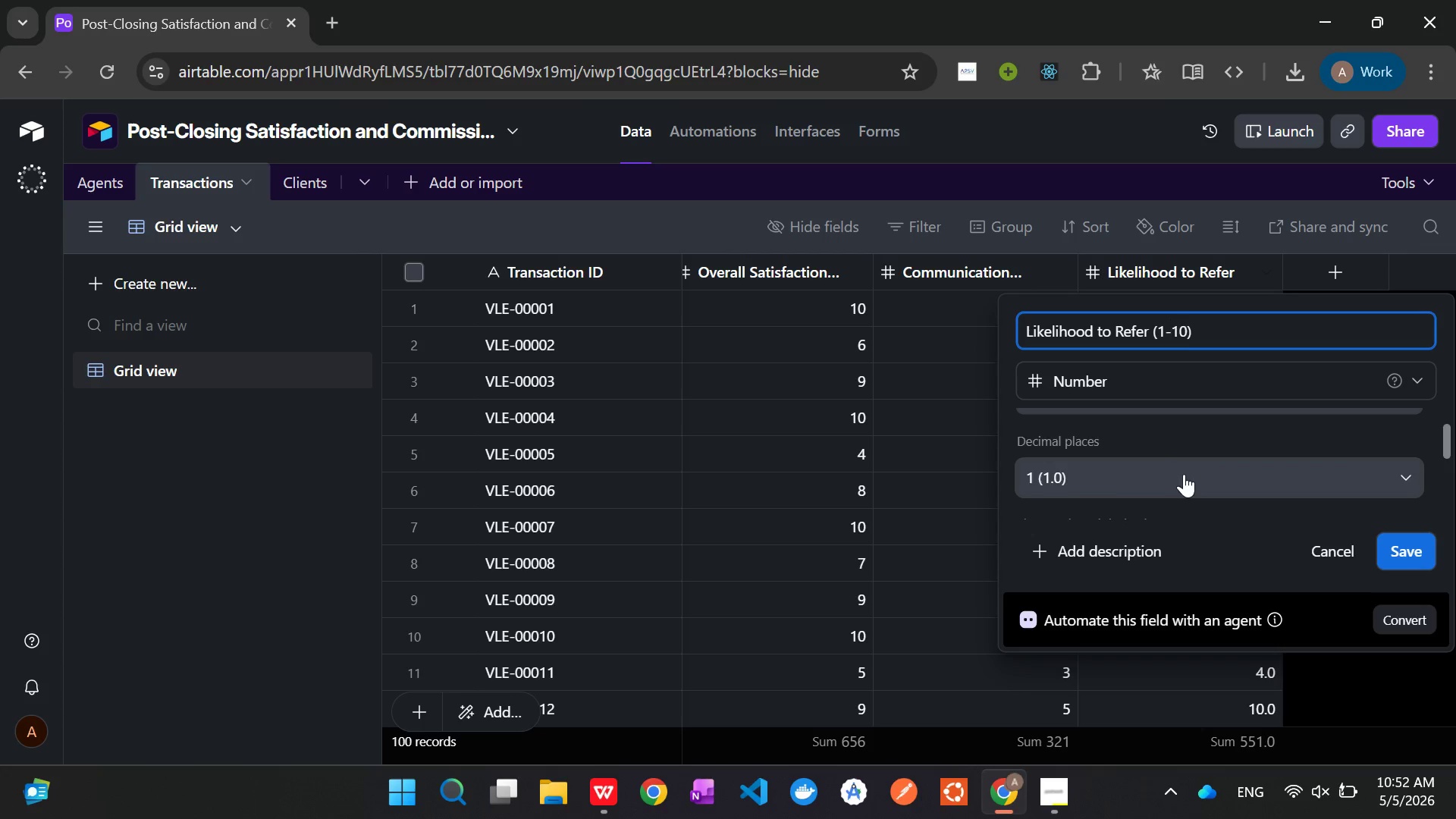 
left_click([1184, 474])
 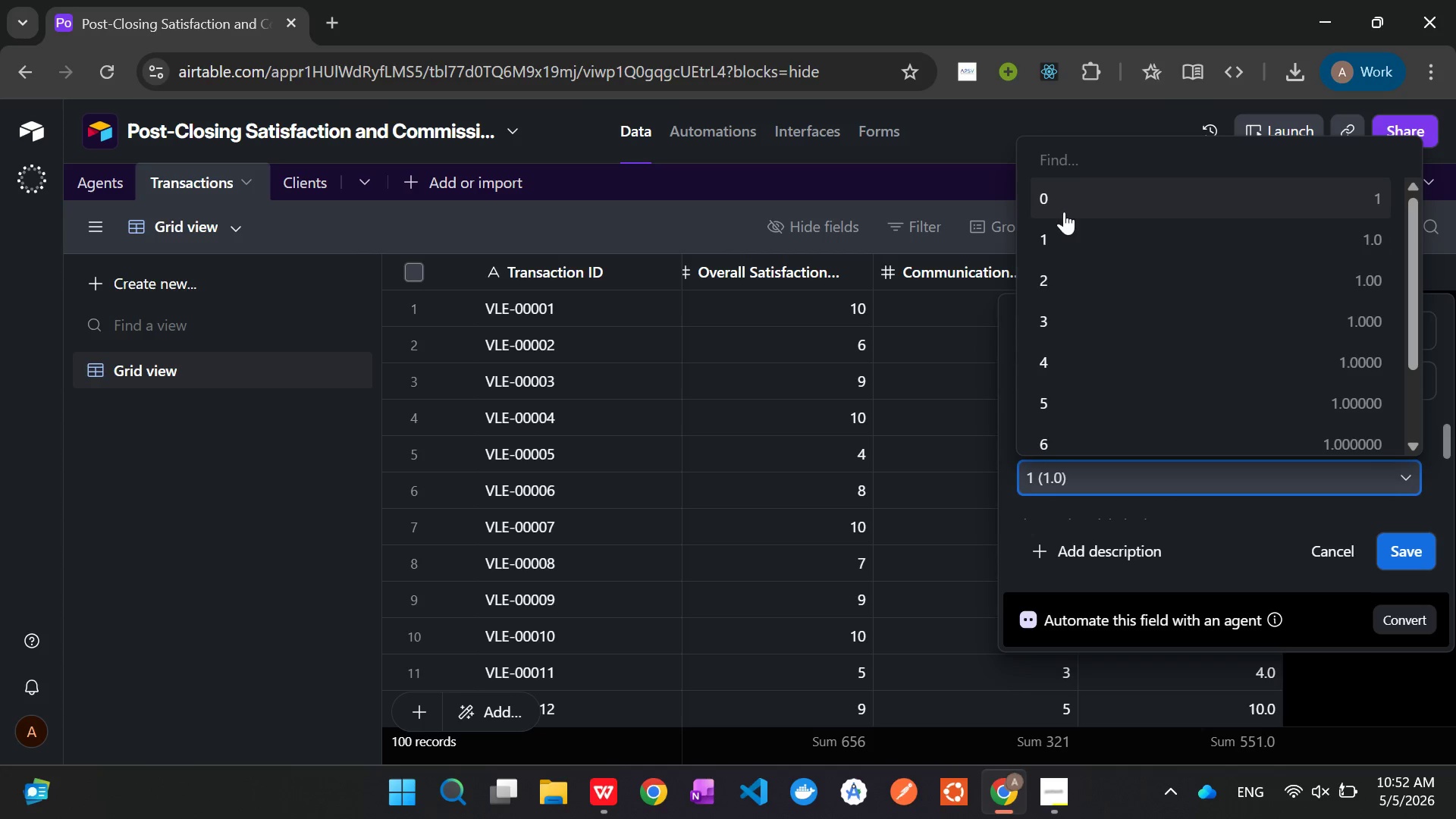 
left_click([1063, 209])
 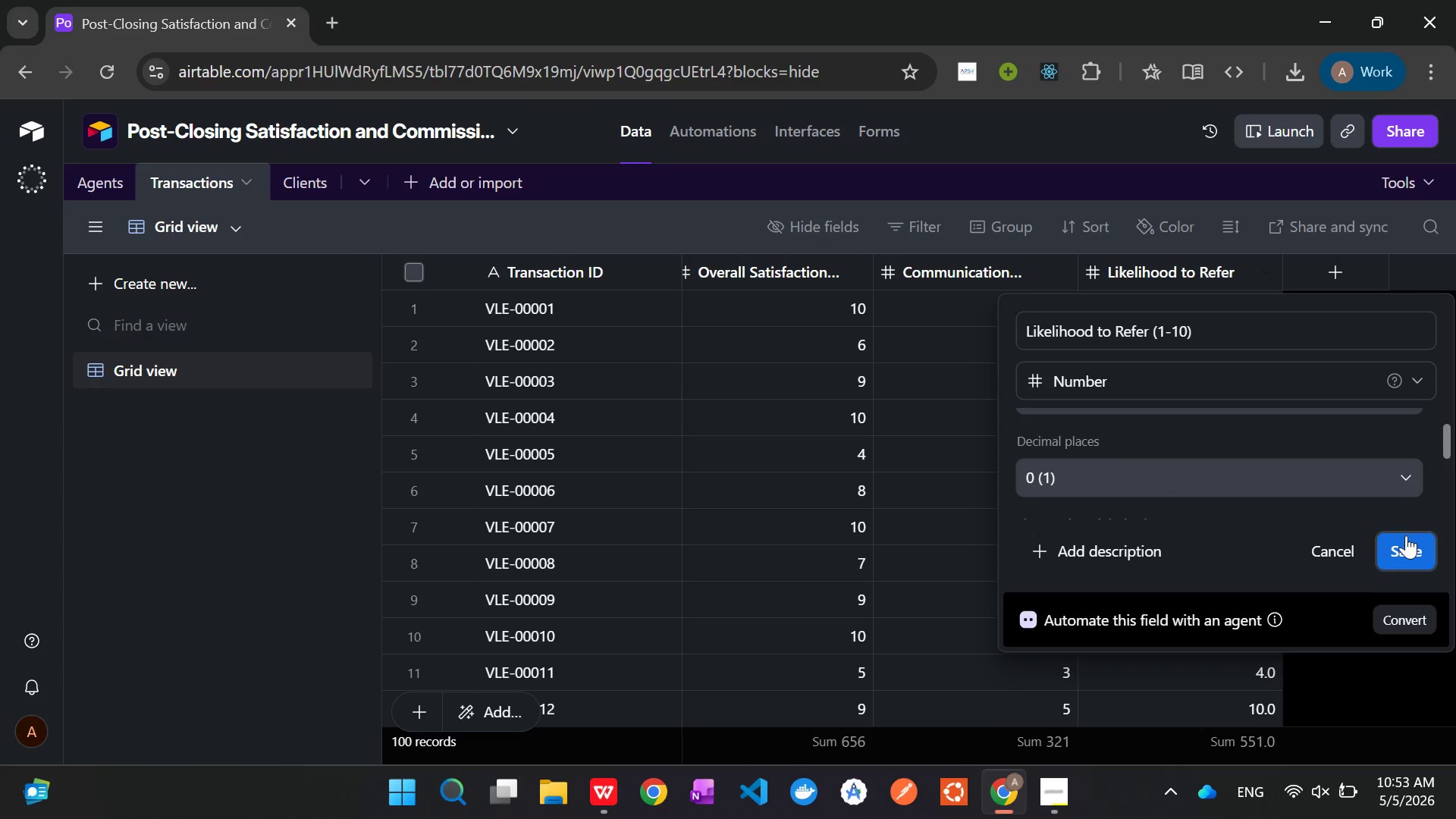 
left_click([1409, 546])
 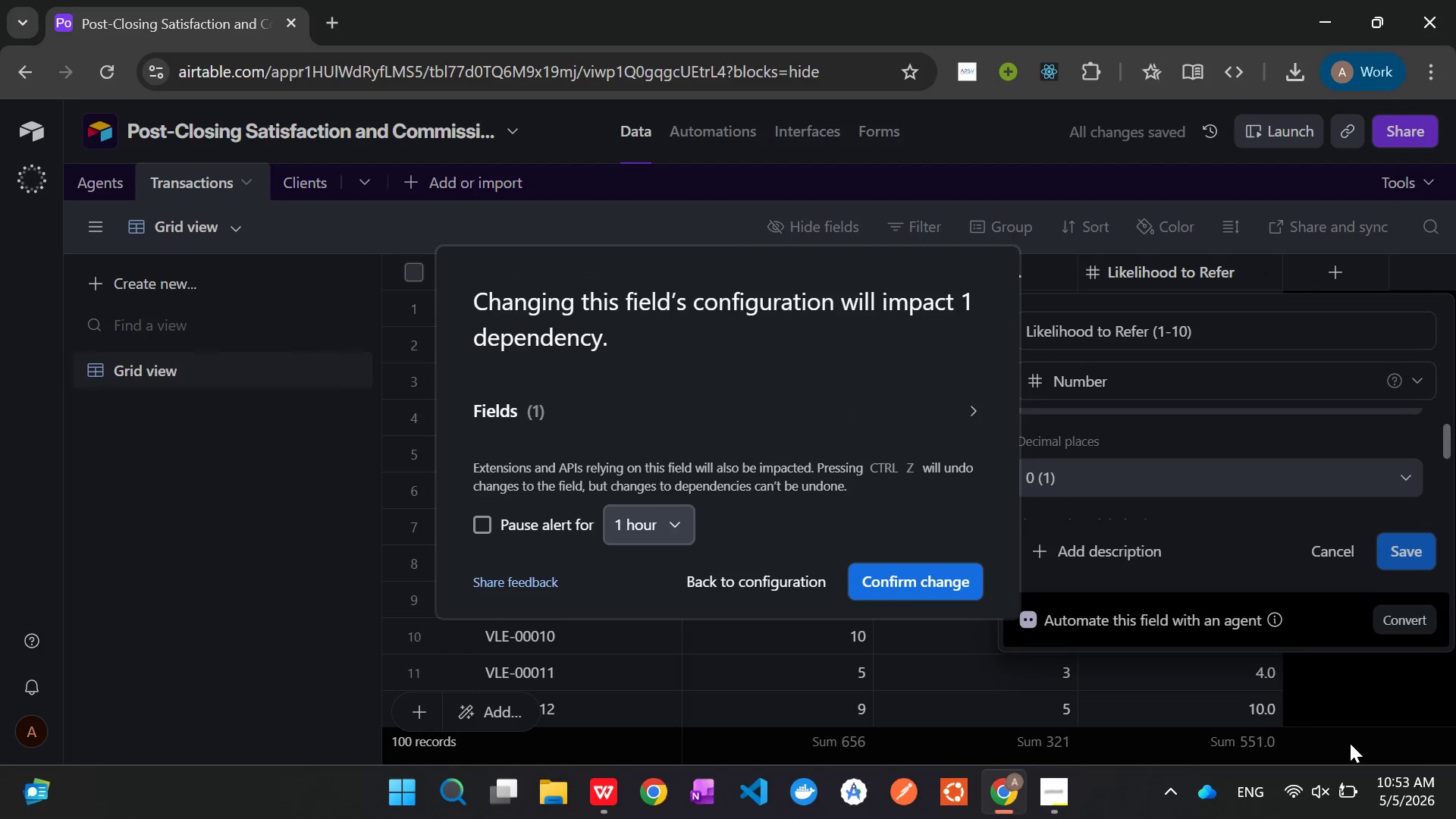 
left_click([930, 585])
 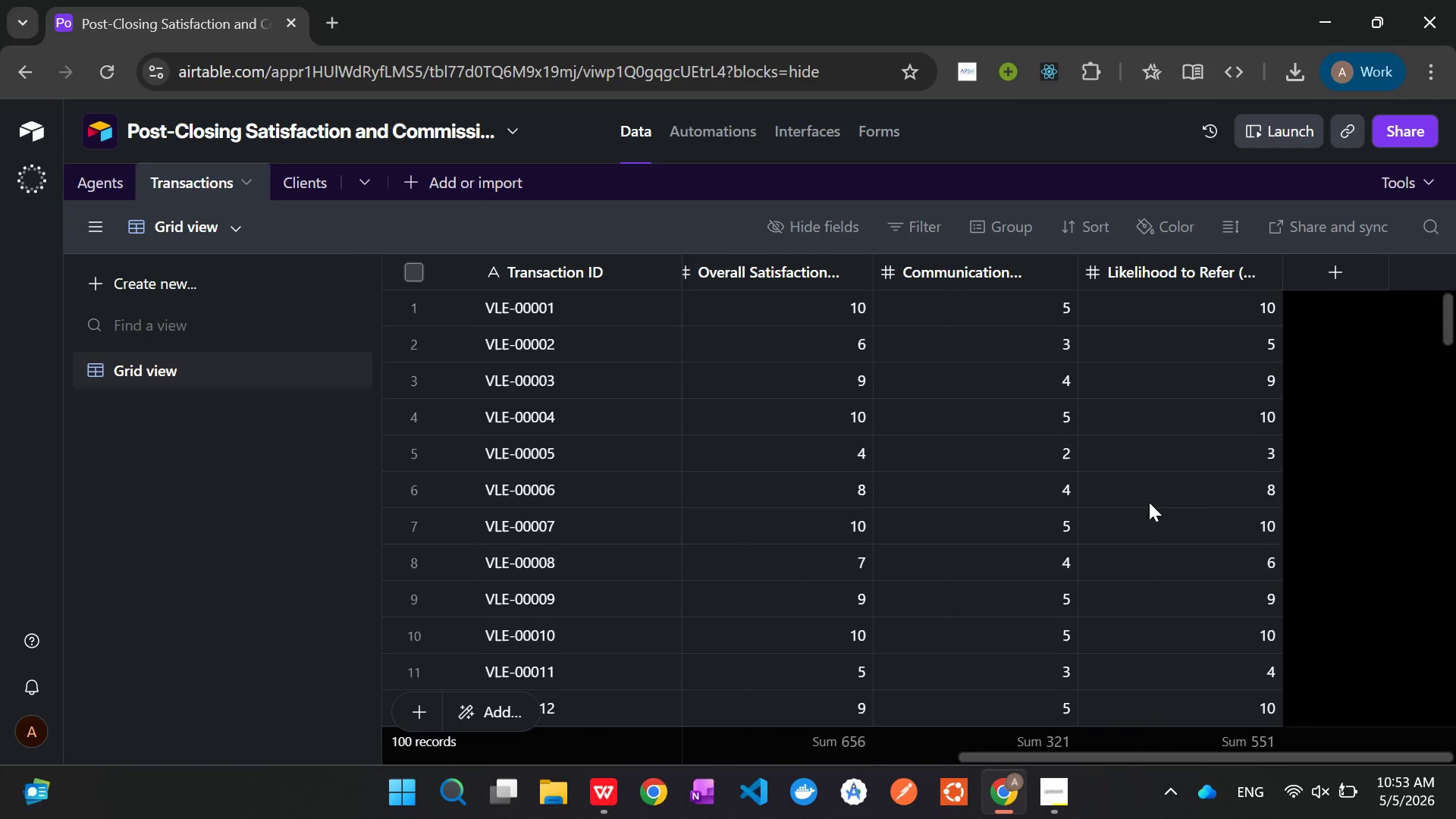 
wait(14.58)
 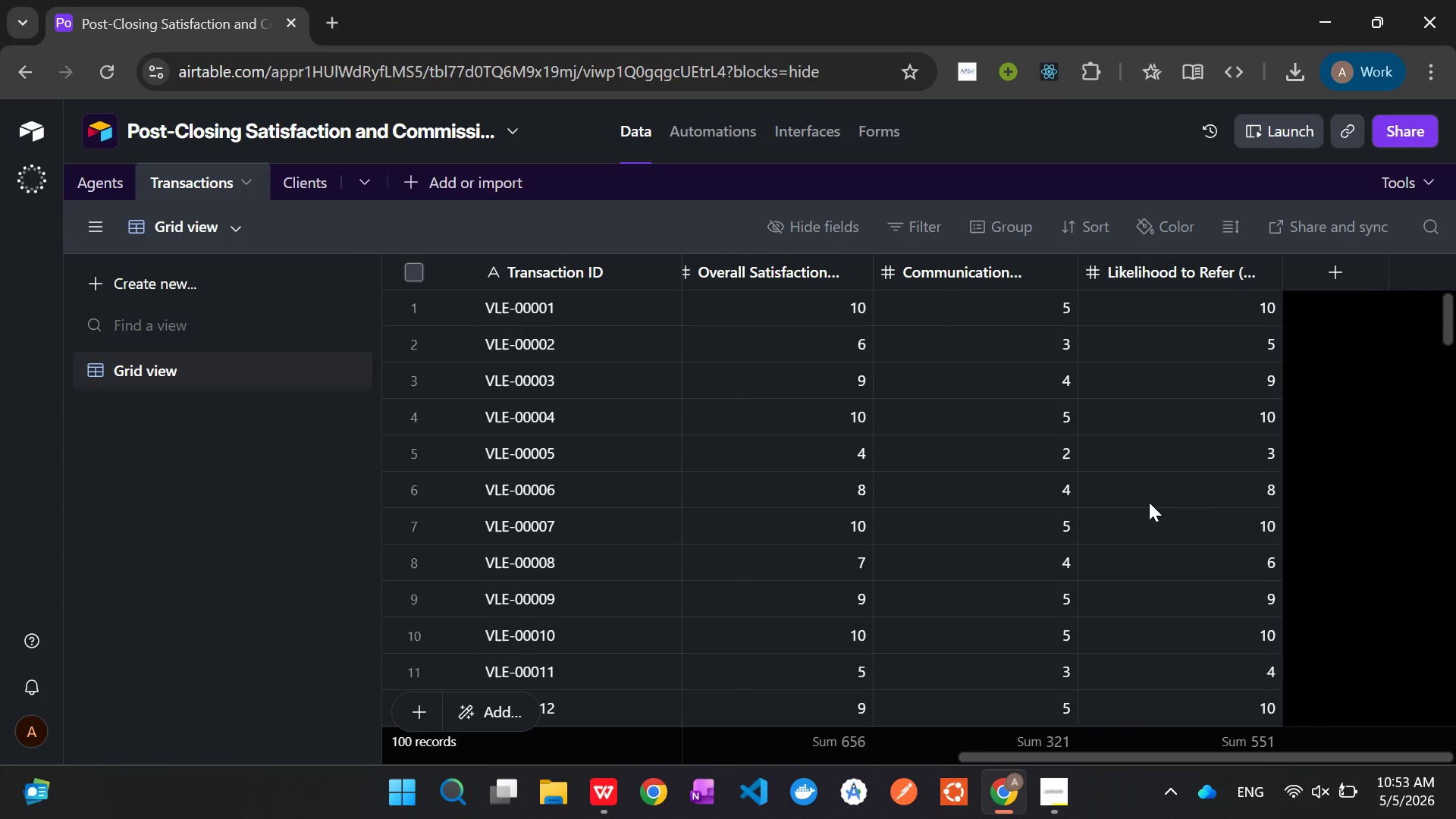 
left_click([1098, 664])
 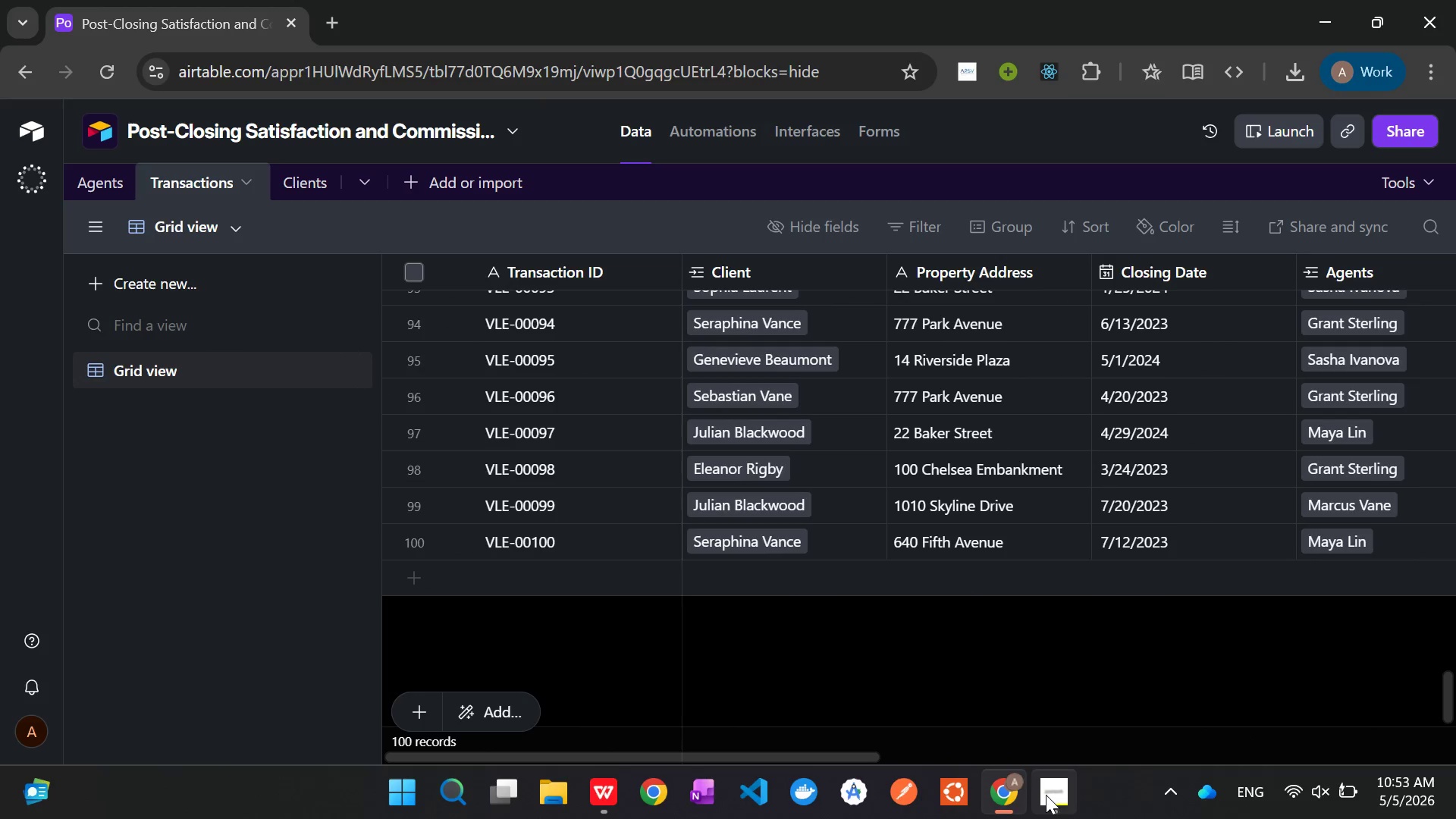 
left_click([1049, 794])